 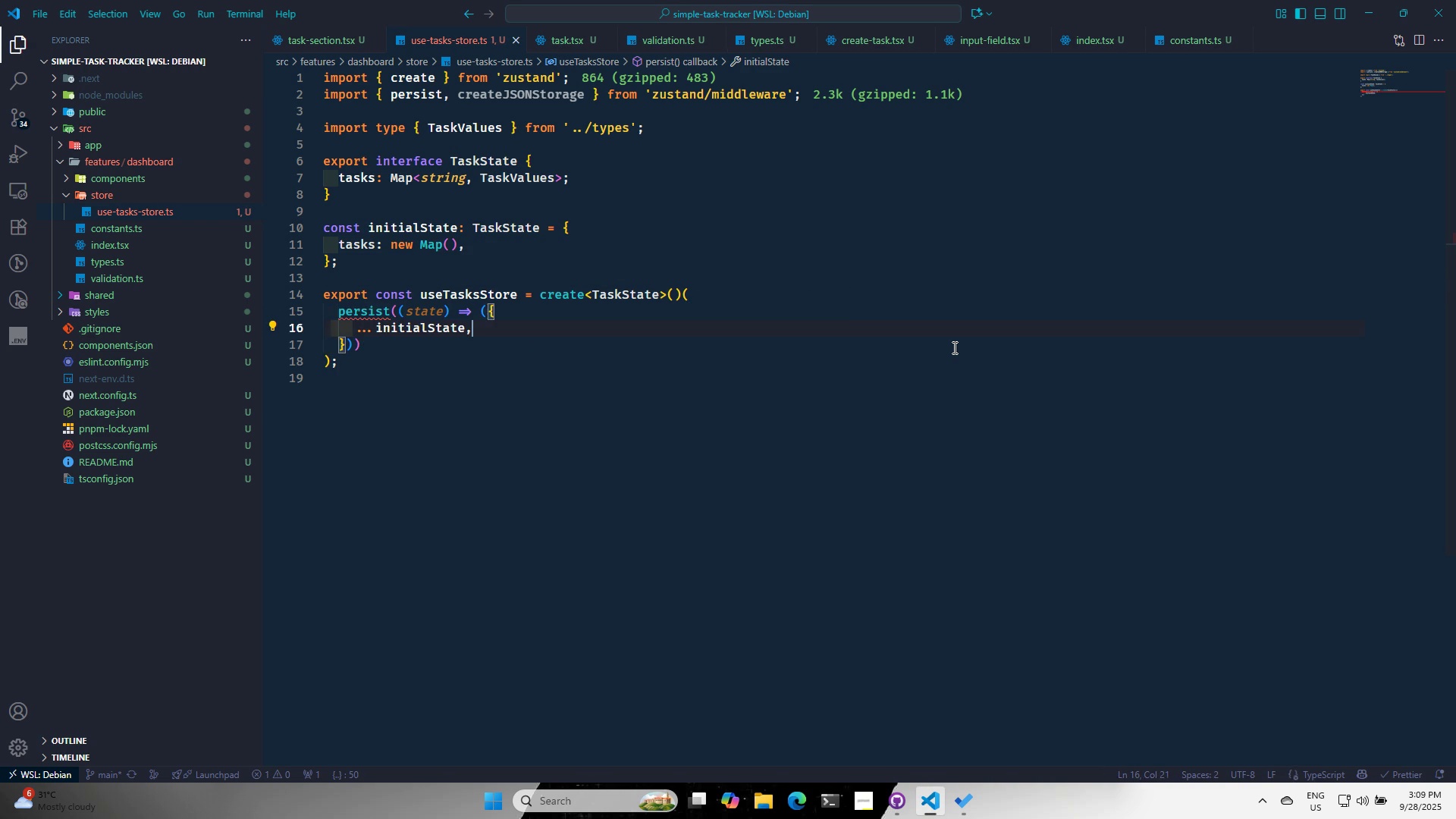 
key(Control+S)
 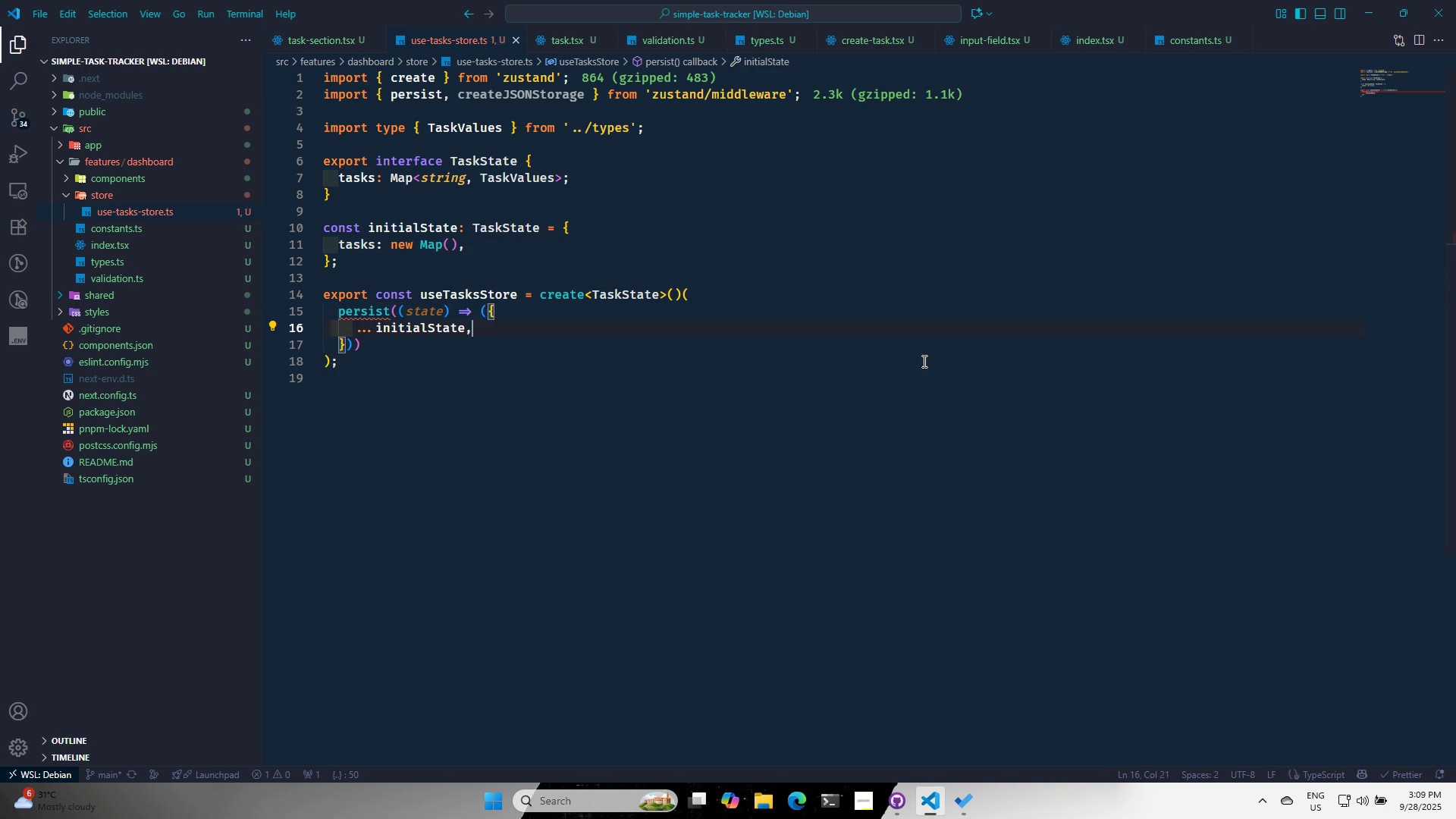 
key(Control+S)
 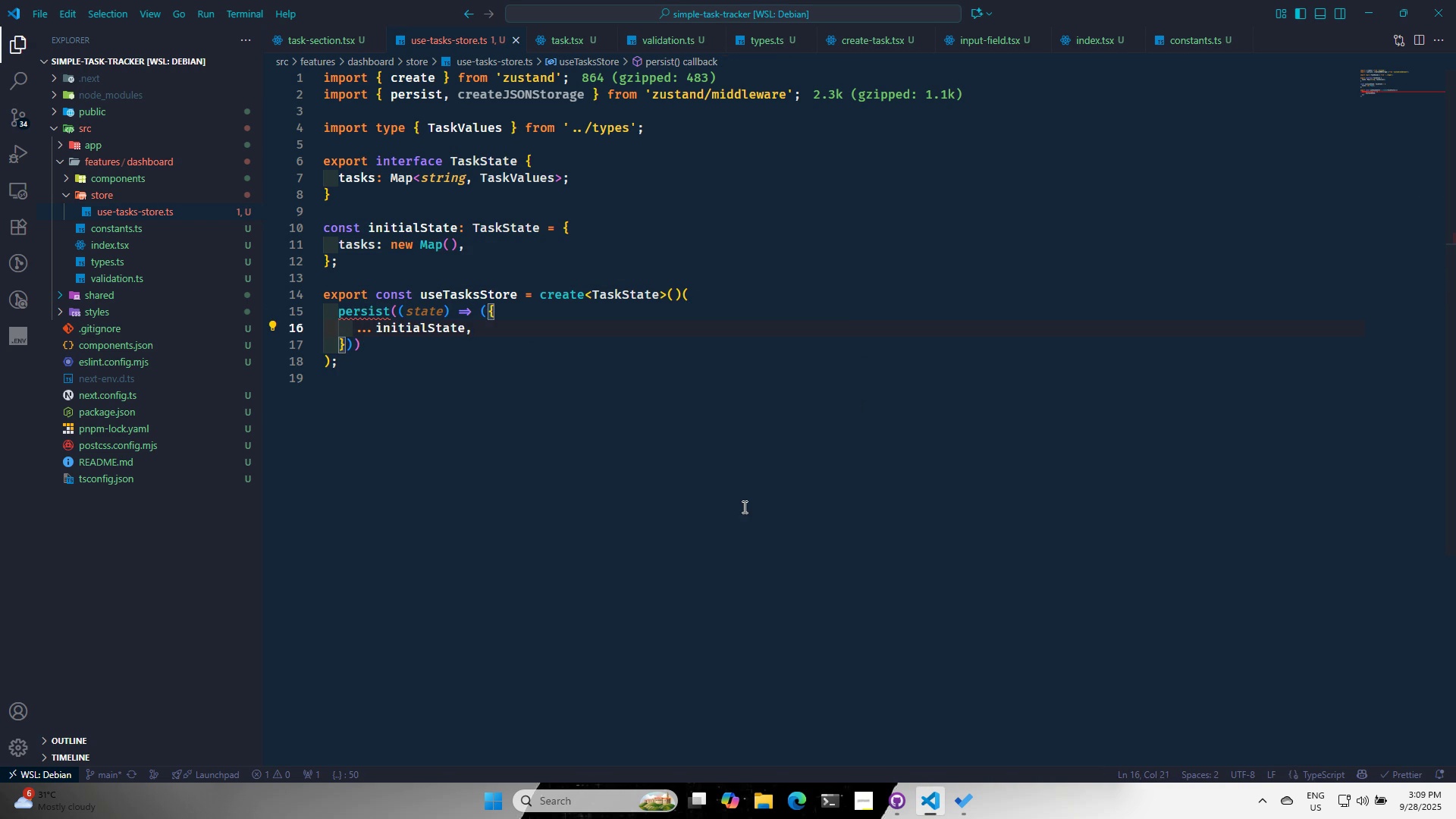 
left_click([743, 507])
 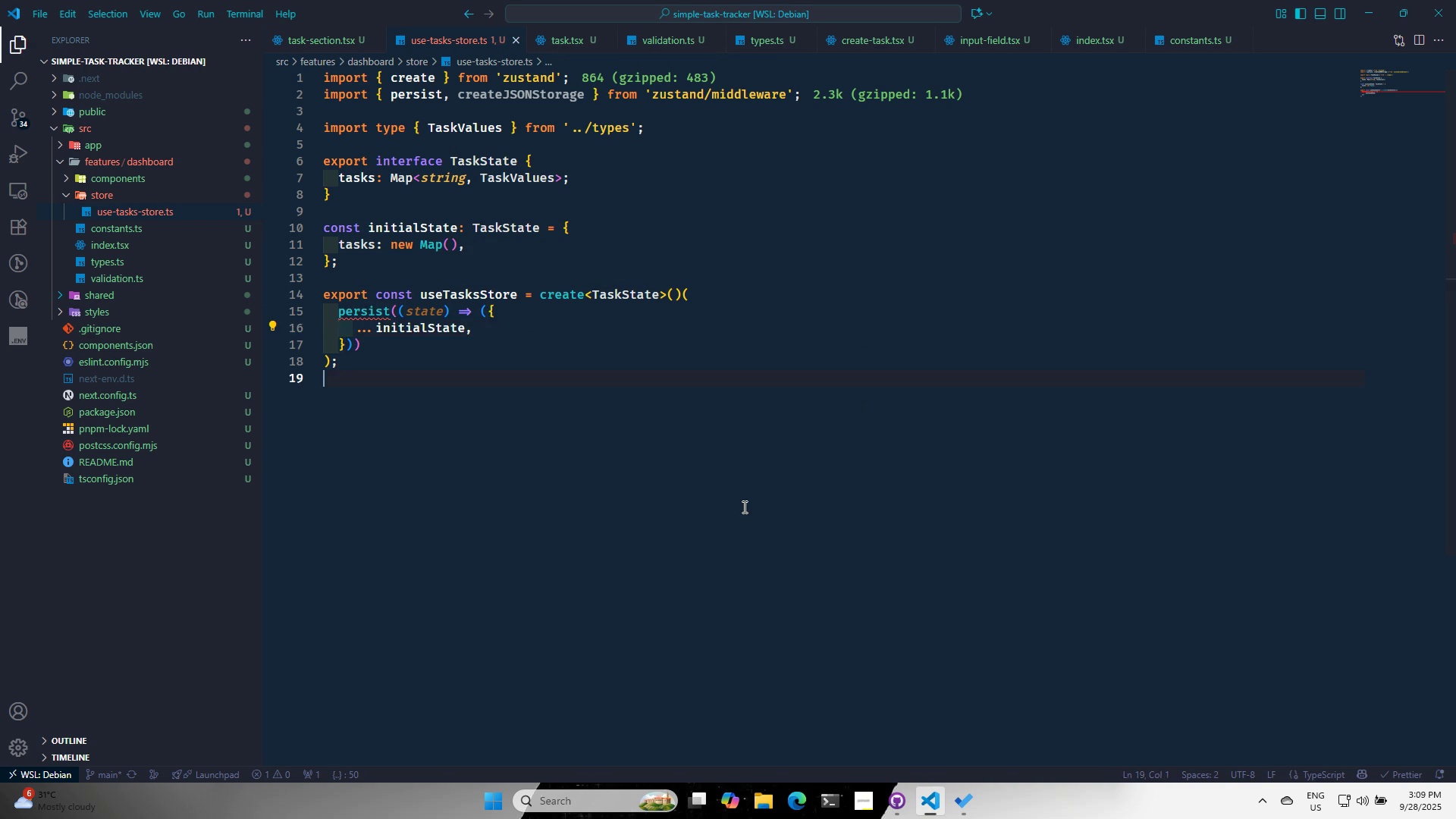 
key(Alt+AltLeft)
 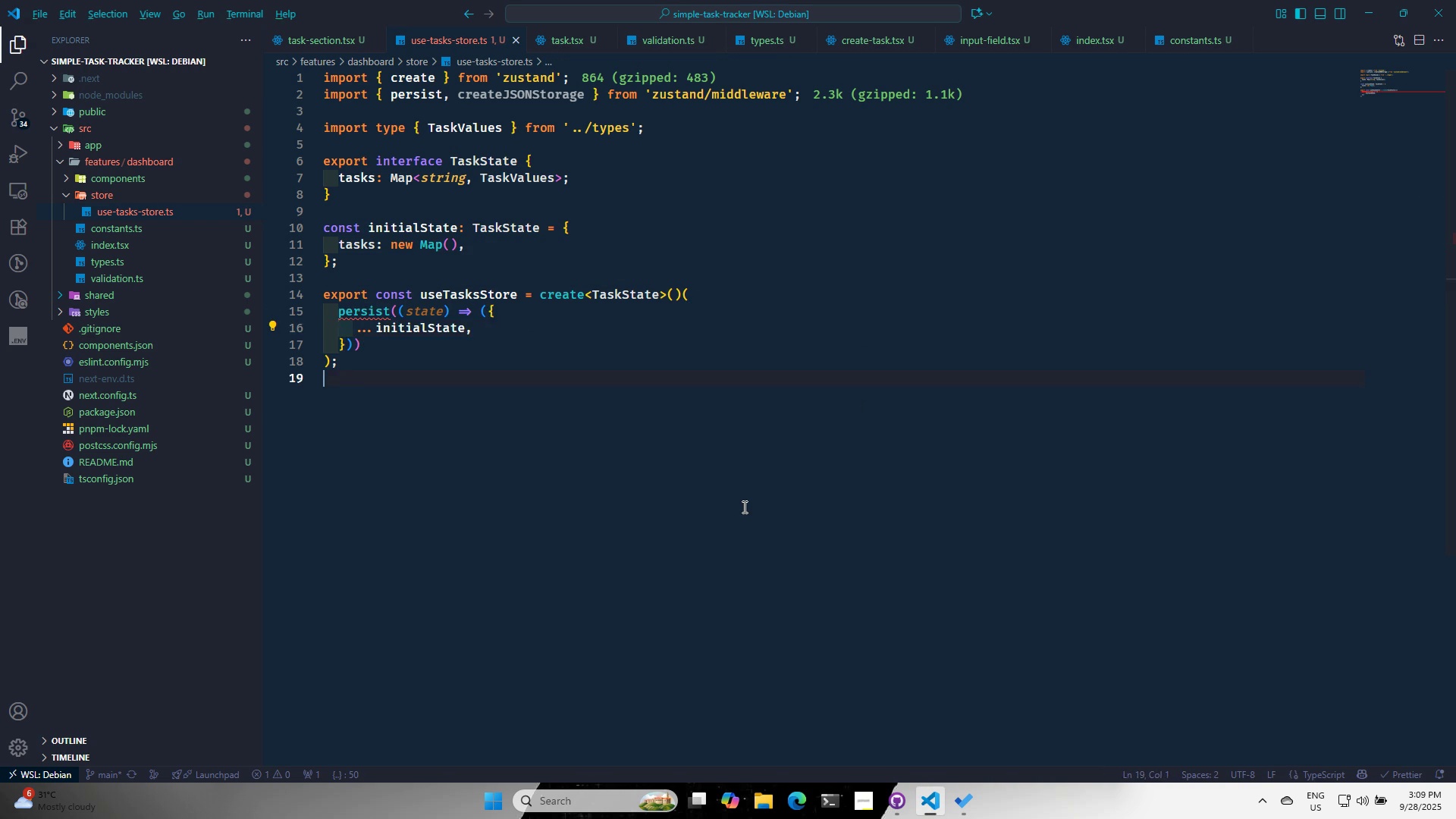 
key(Alt+Tab)
 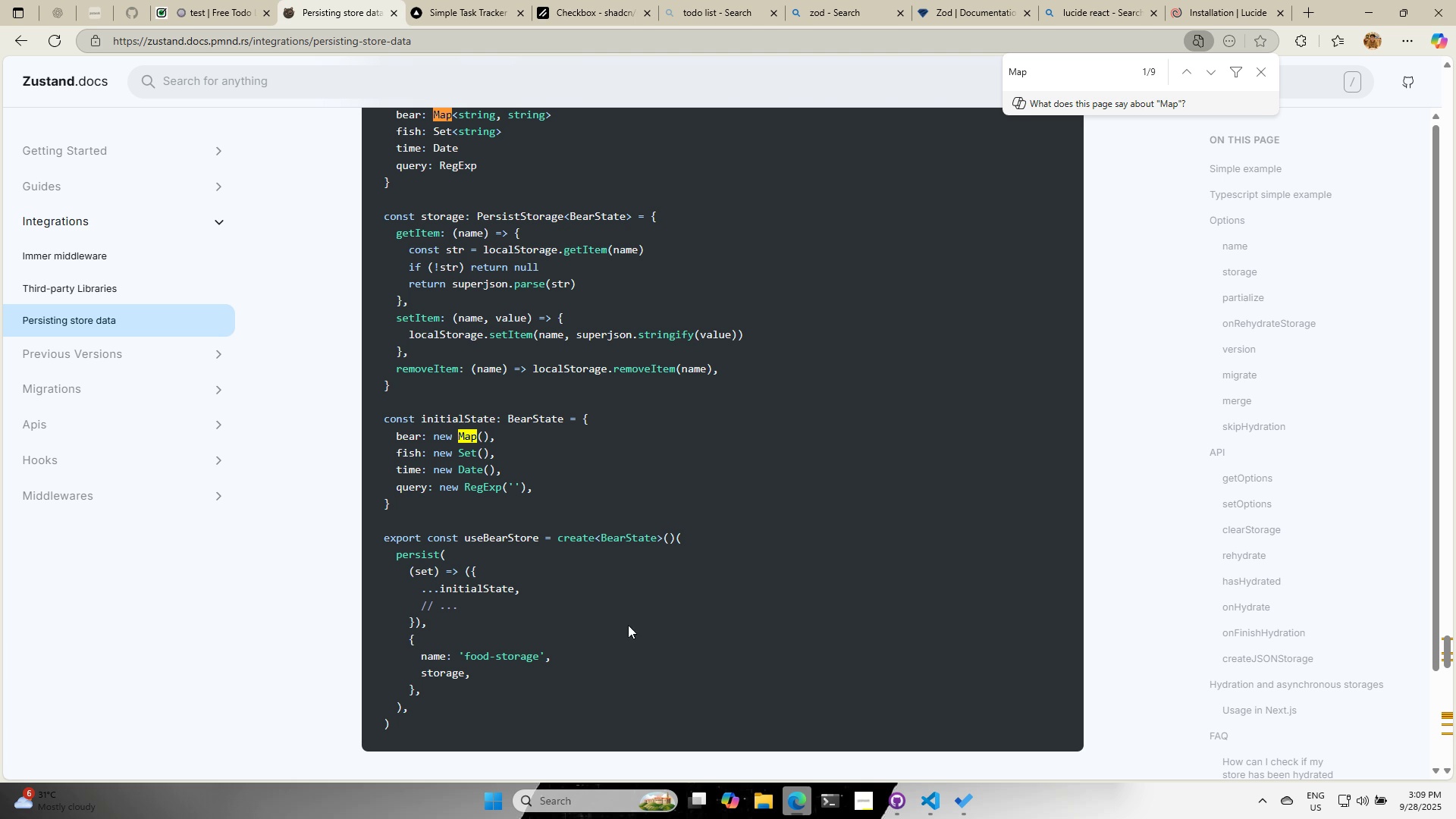 
key(Alt+AltLeft)
 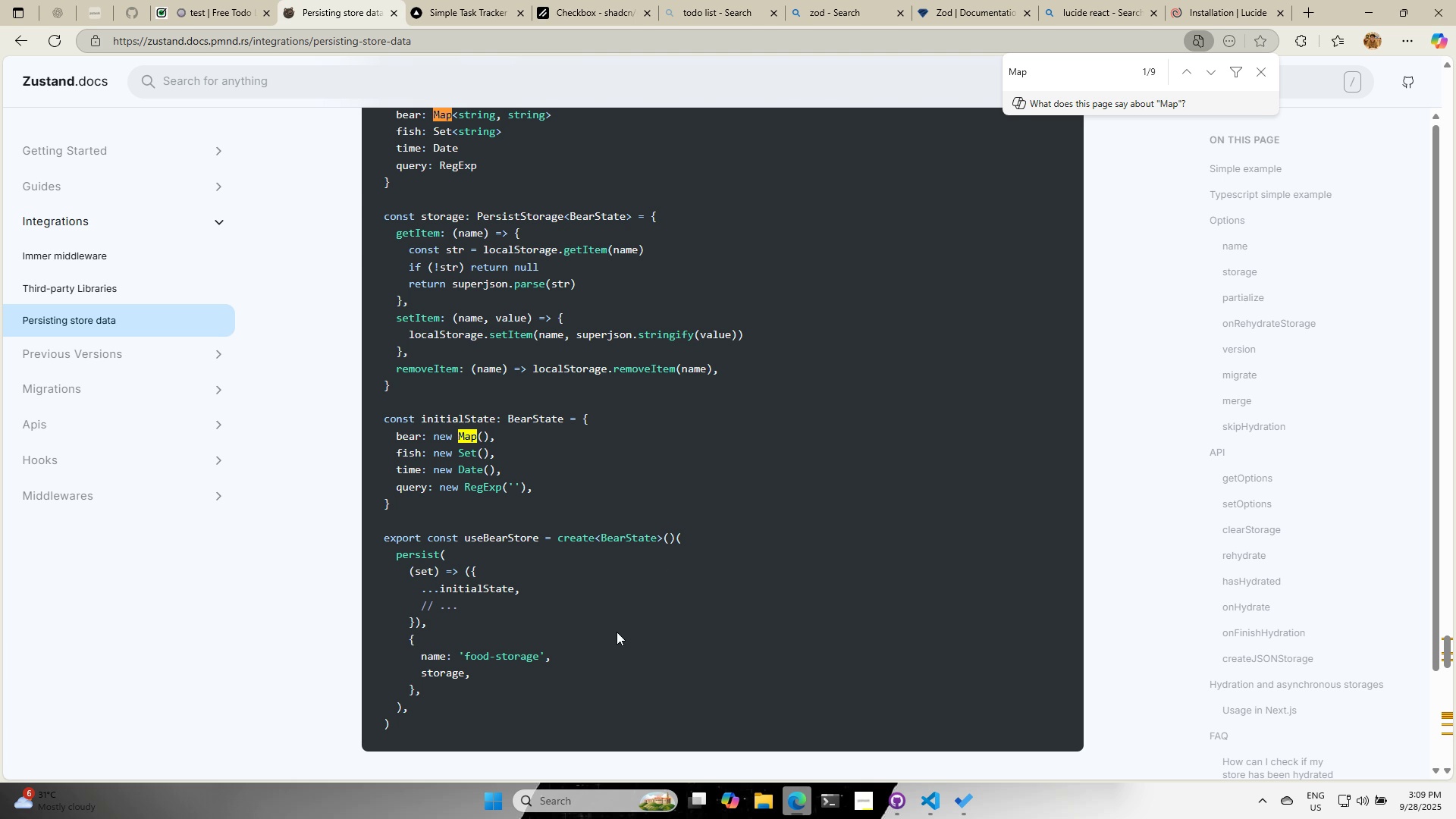 
key(Alt+Tab)
 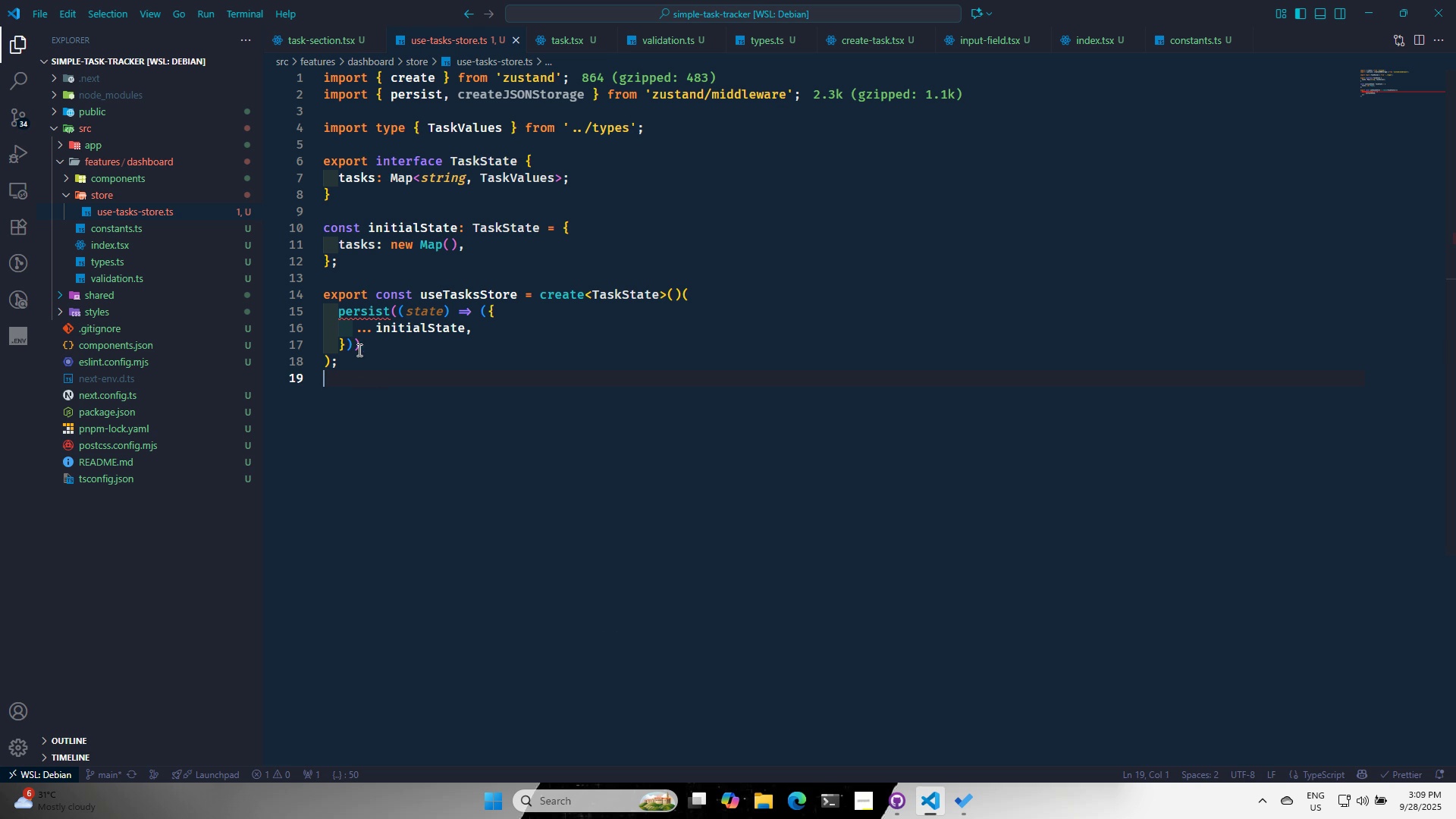 
left_click([353, 349])
 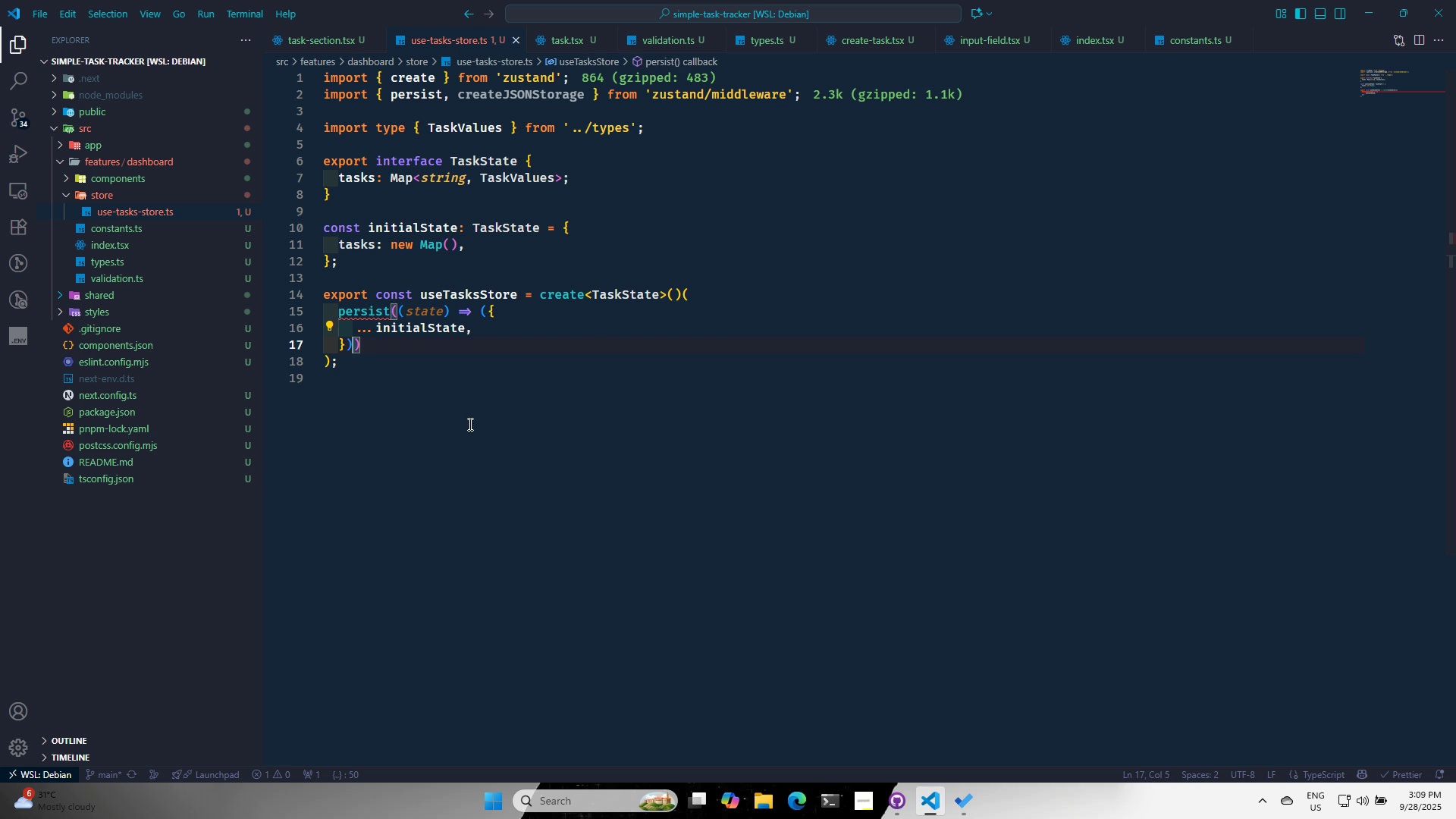 
key(Comma)
 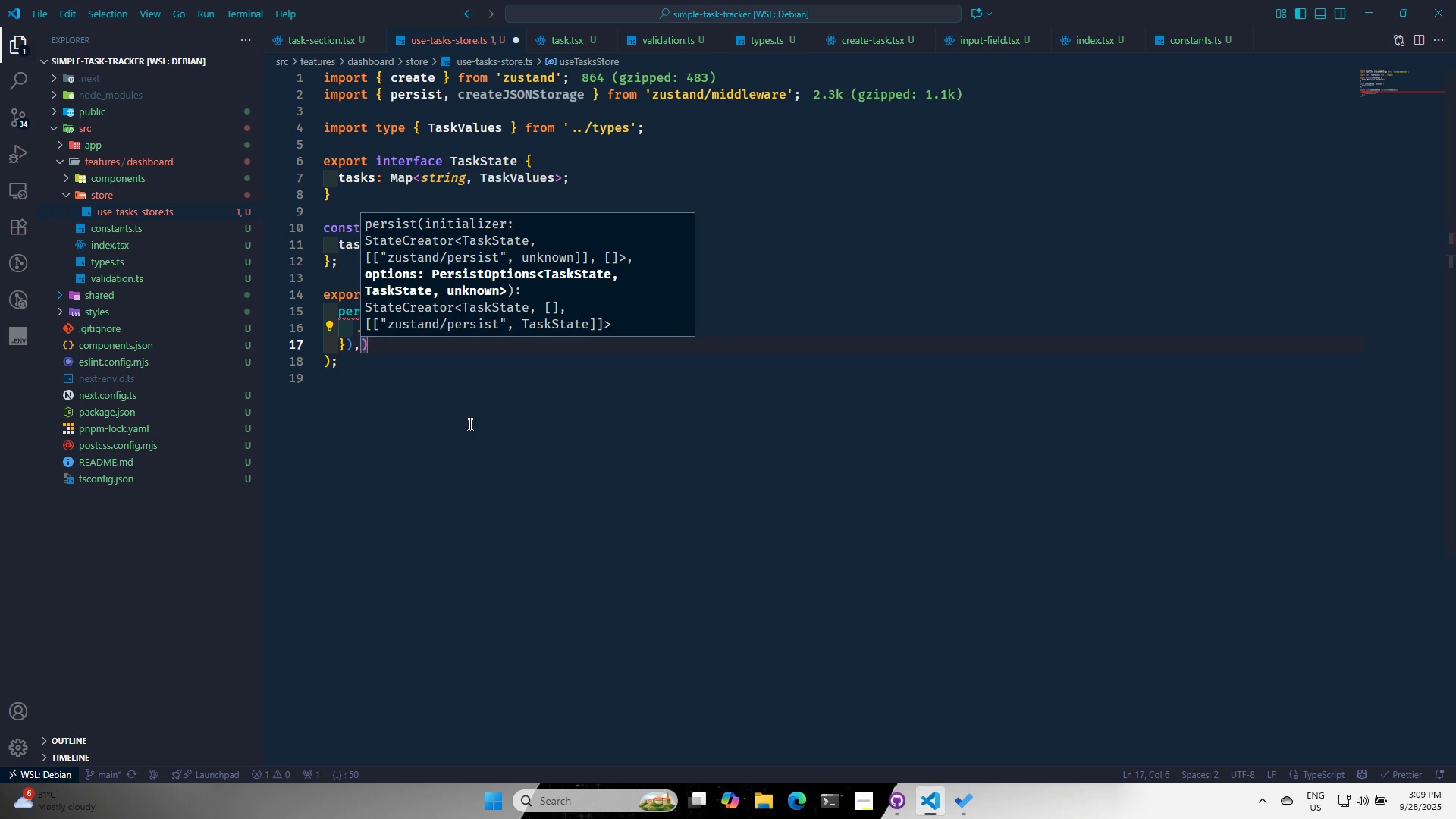 
key(Enter)